 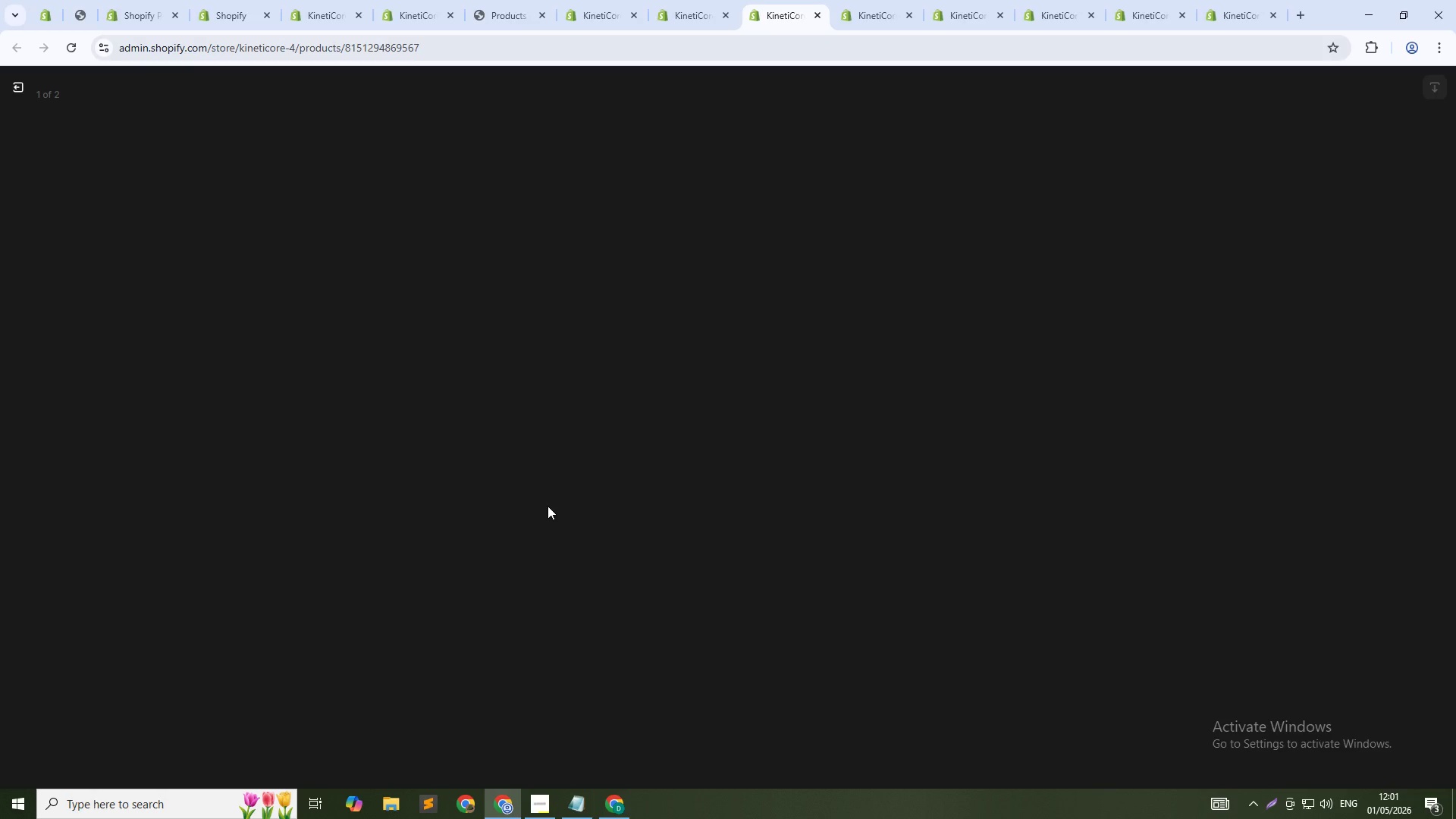 
left_click([1228, 261])
 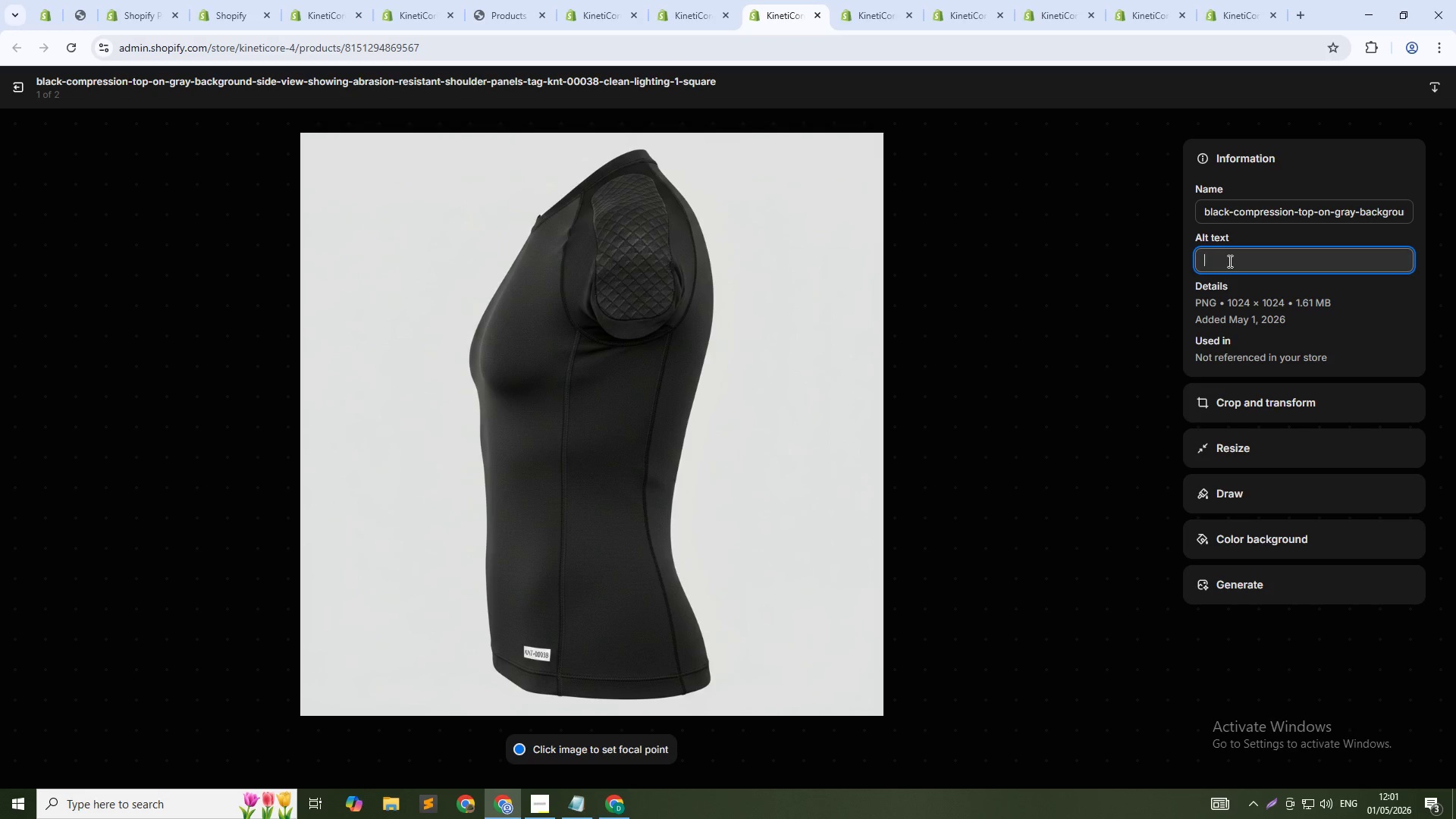 
key(Shift+C)
 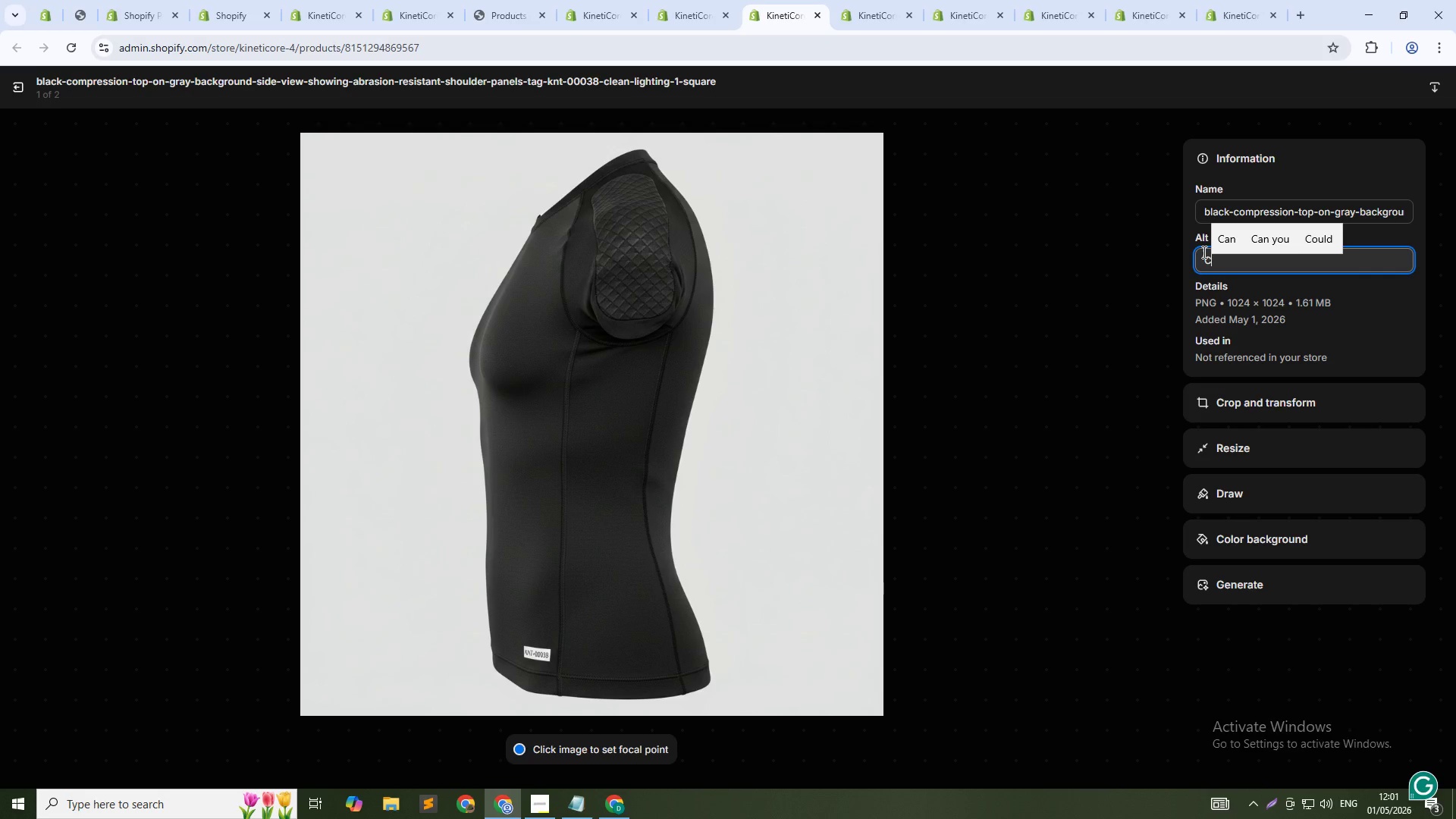 
type(rescent Kick compression top KNT-00038 - abrasion-resistant for floorwork and slidess)
 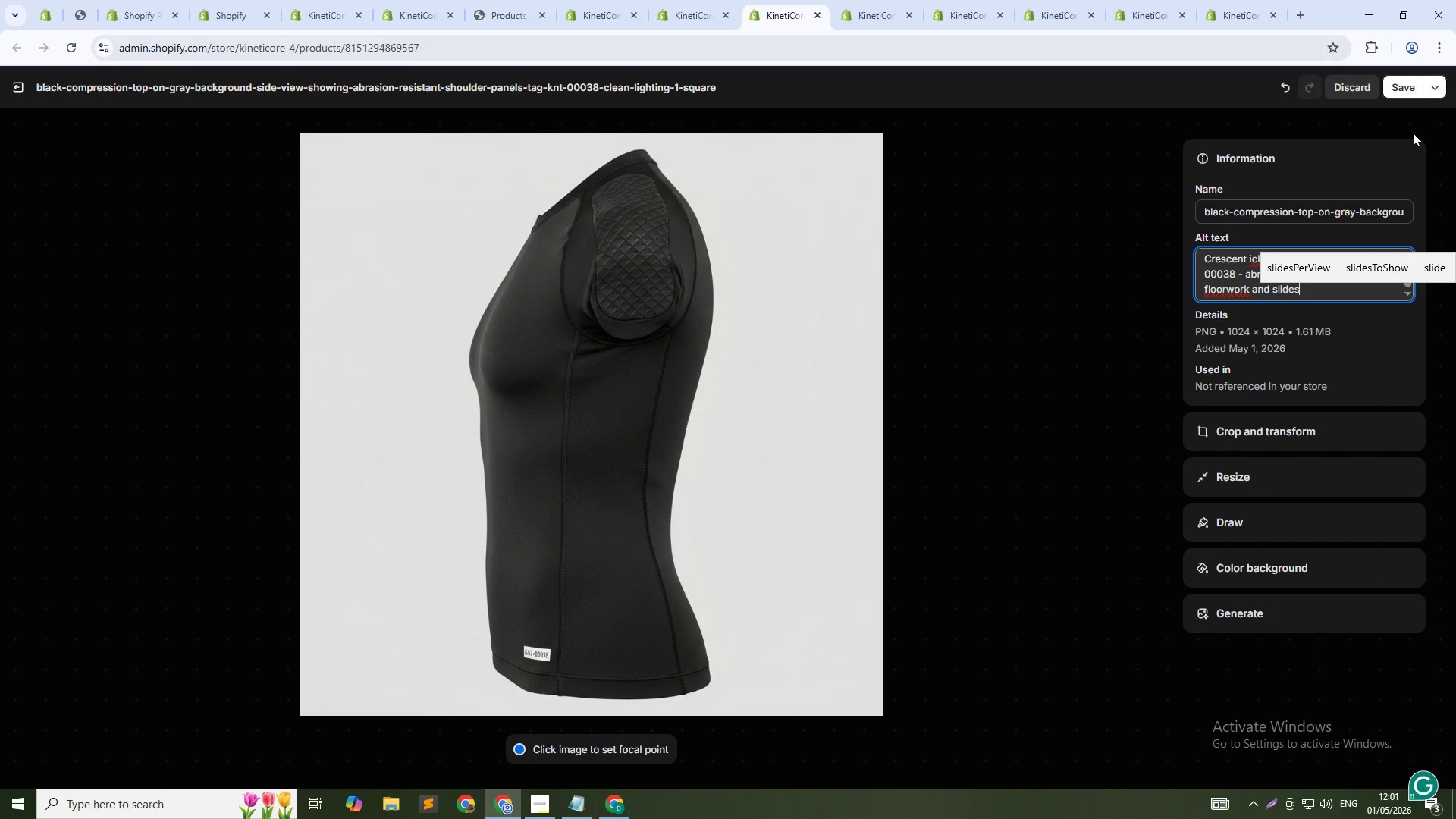 
left_click([1401, 91])
 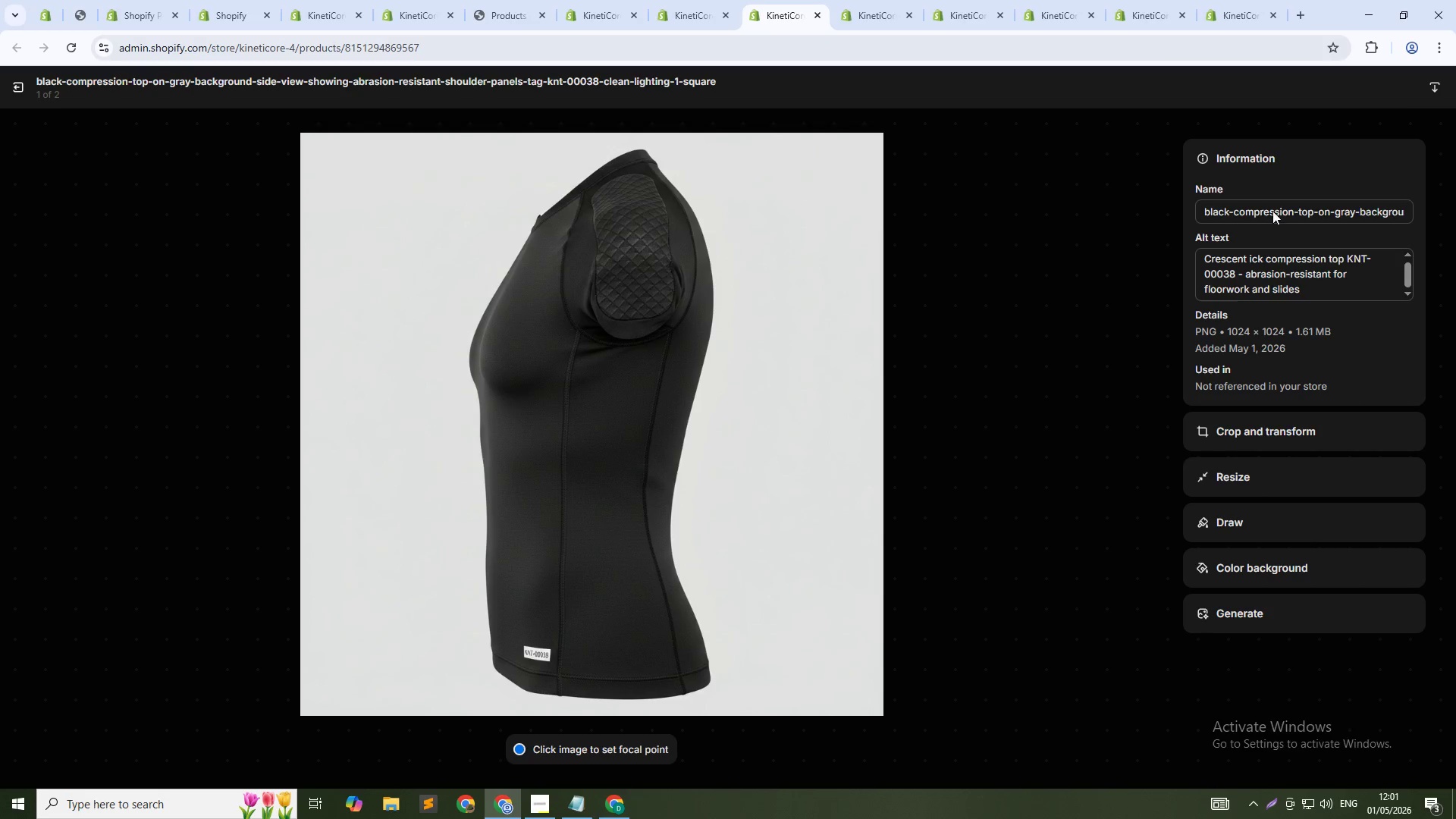 
left_click([1156, 449])
 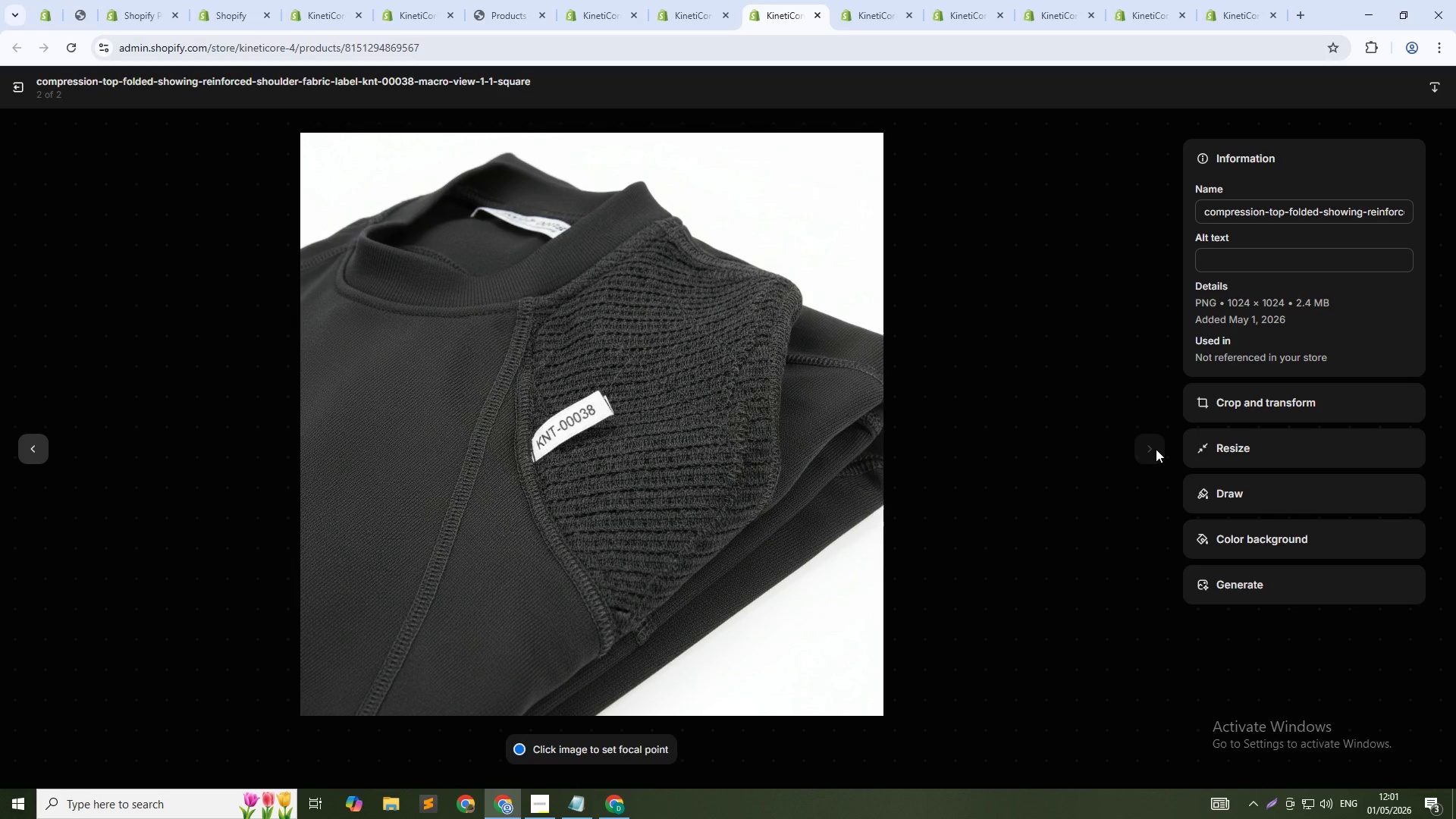 
wait(13.69)
 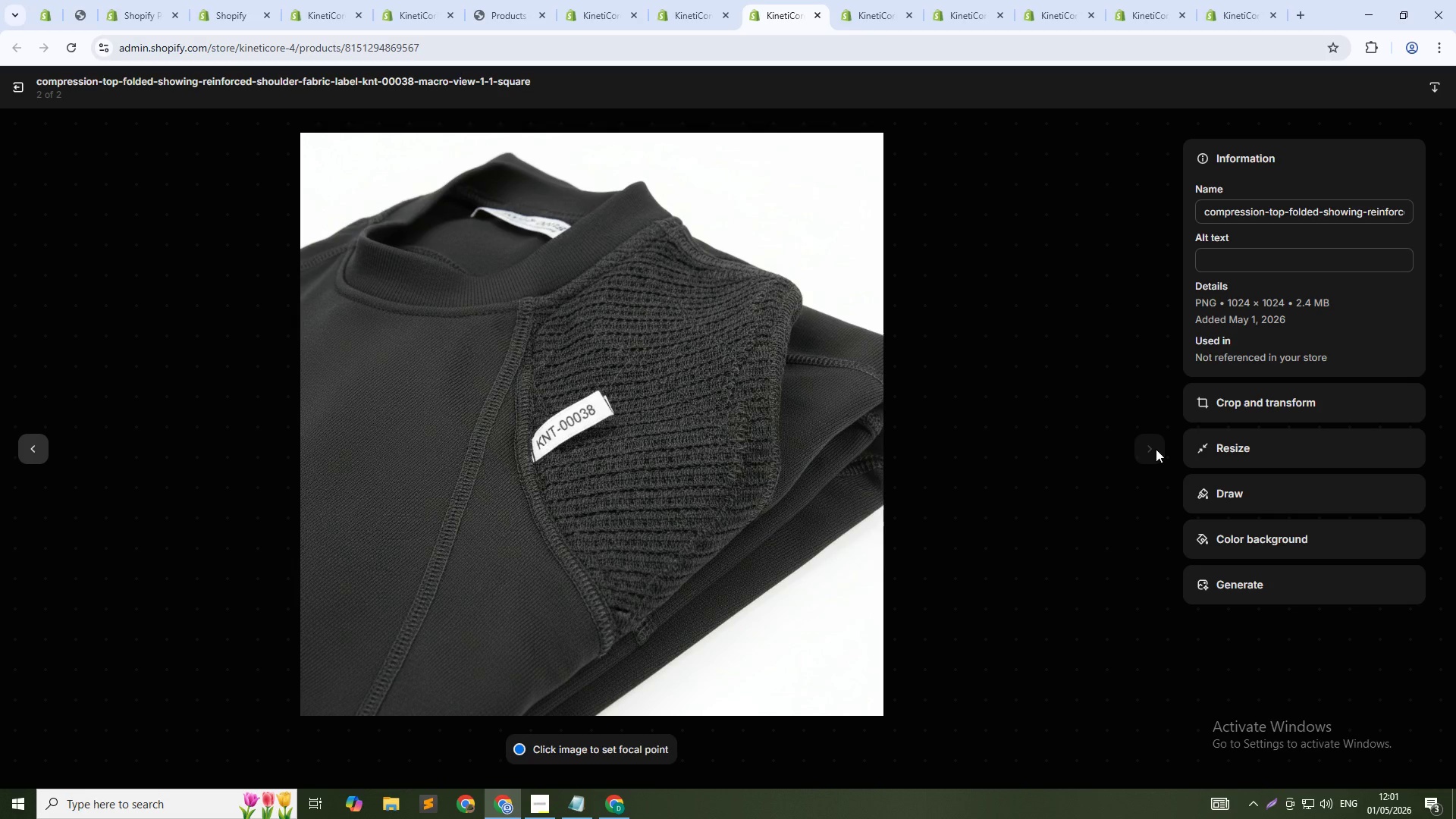 
left_click([1210, 246])
 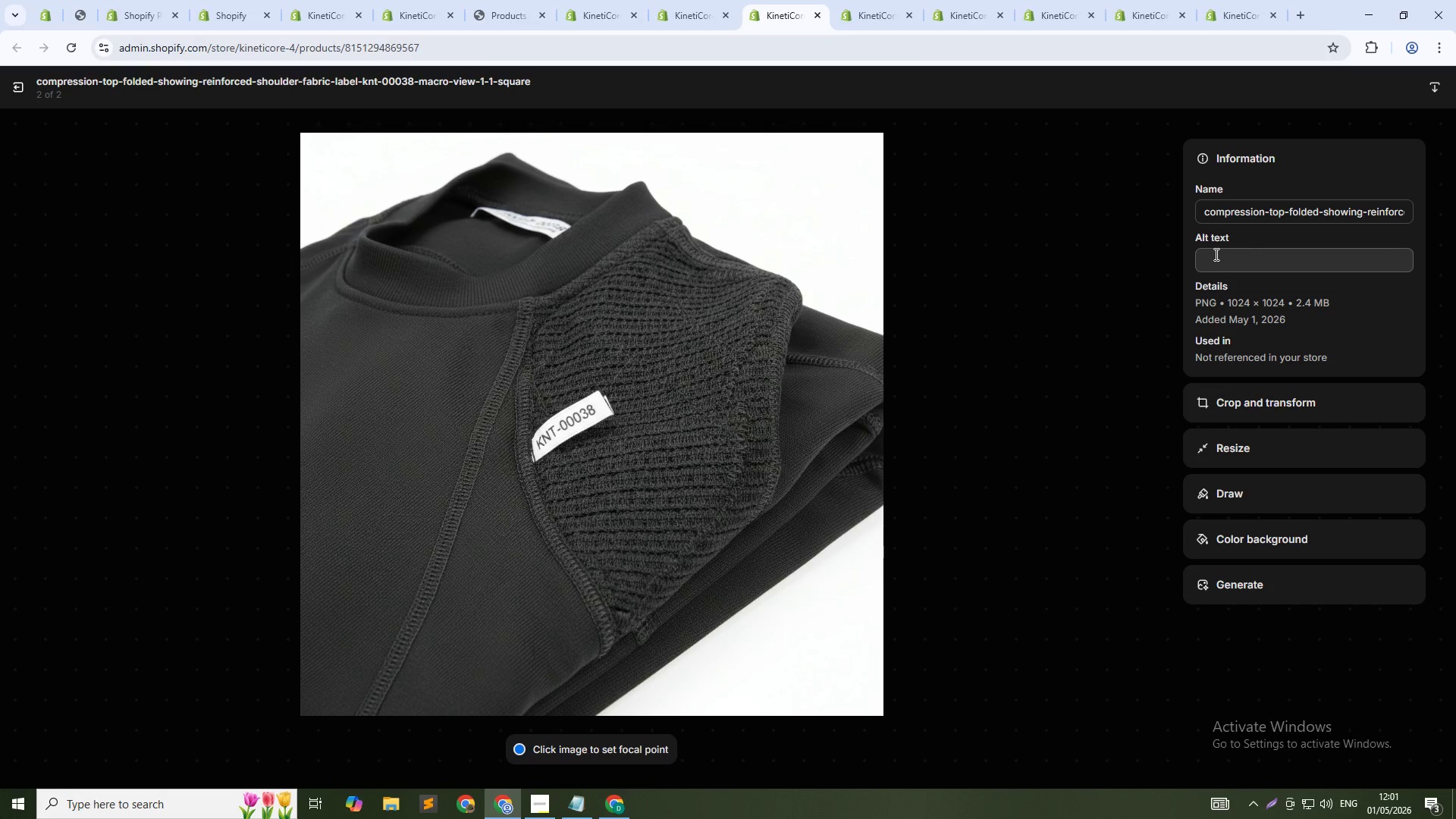 
left_click([1215, 254])
 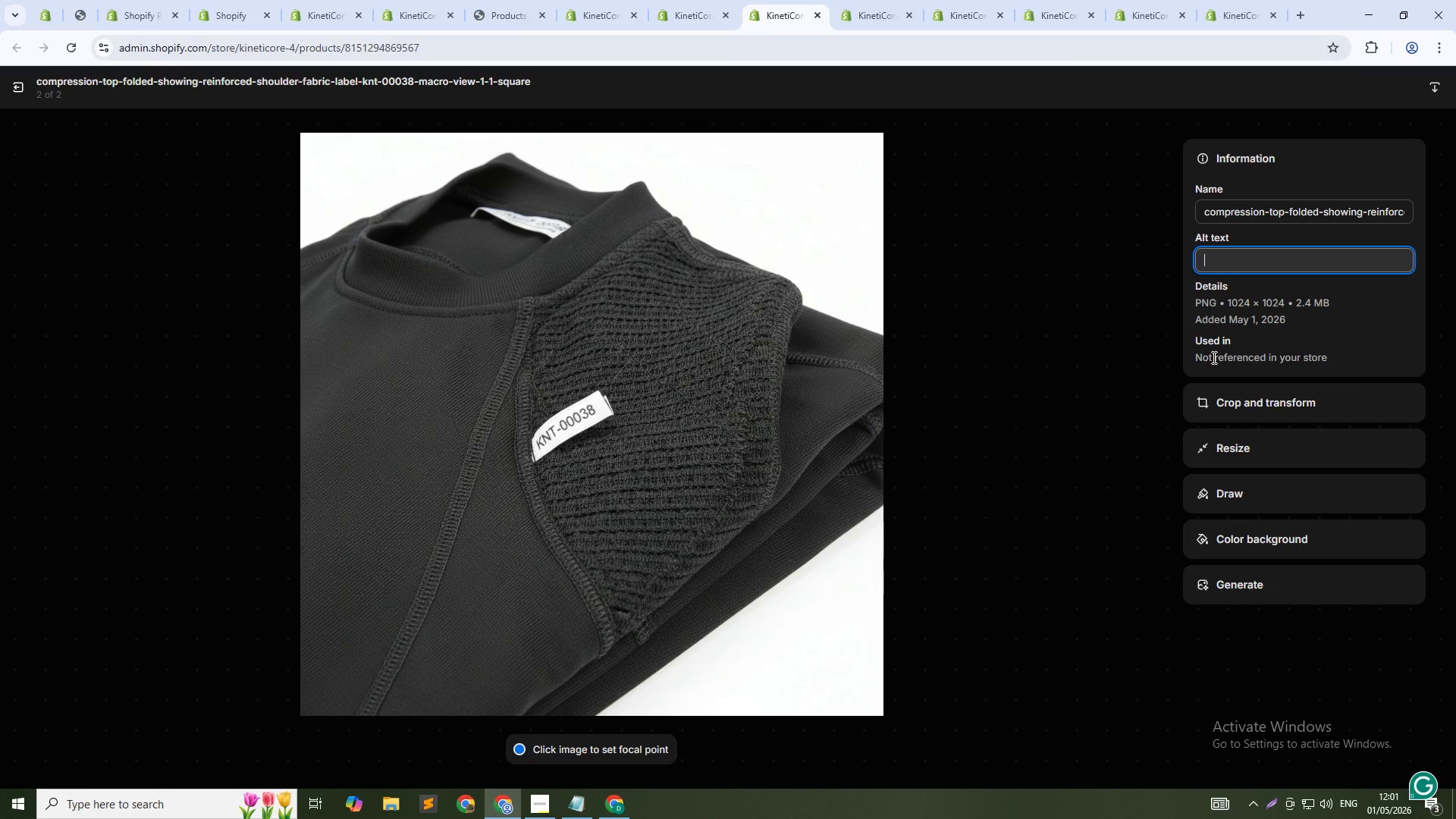 
type(Crescent Kick compression top KNt-00038 - durable construction for power moves)
 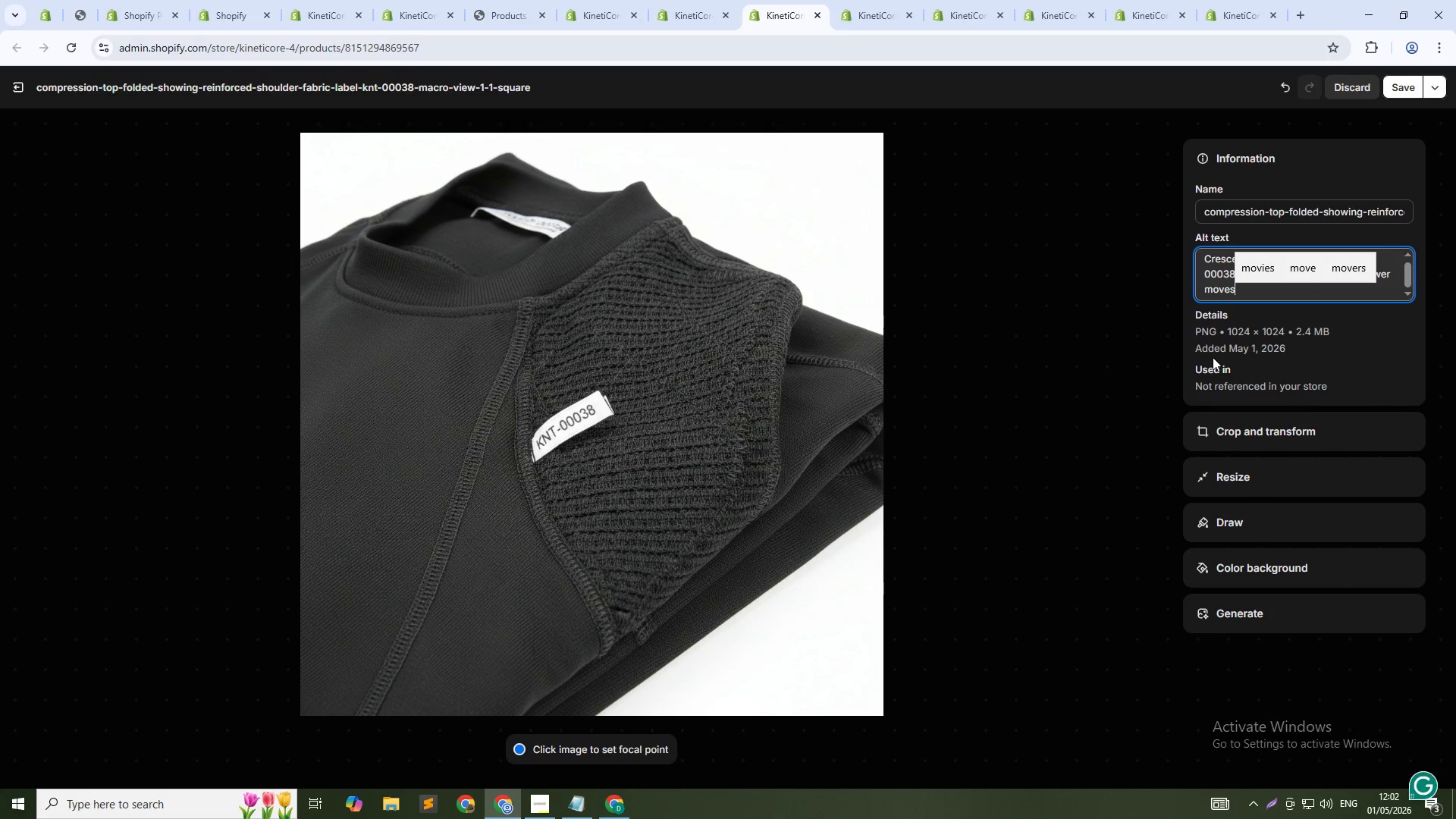 
left_click([1408, 81])
 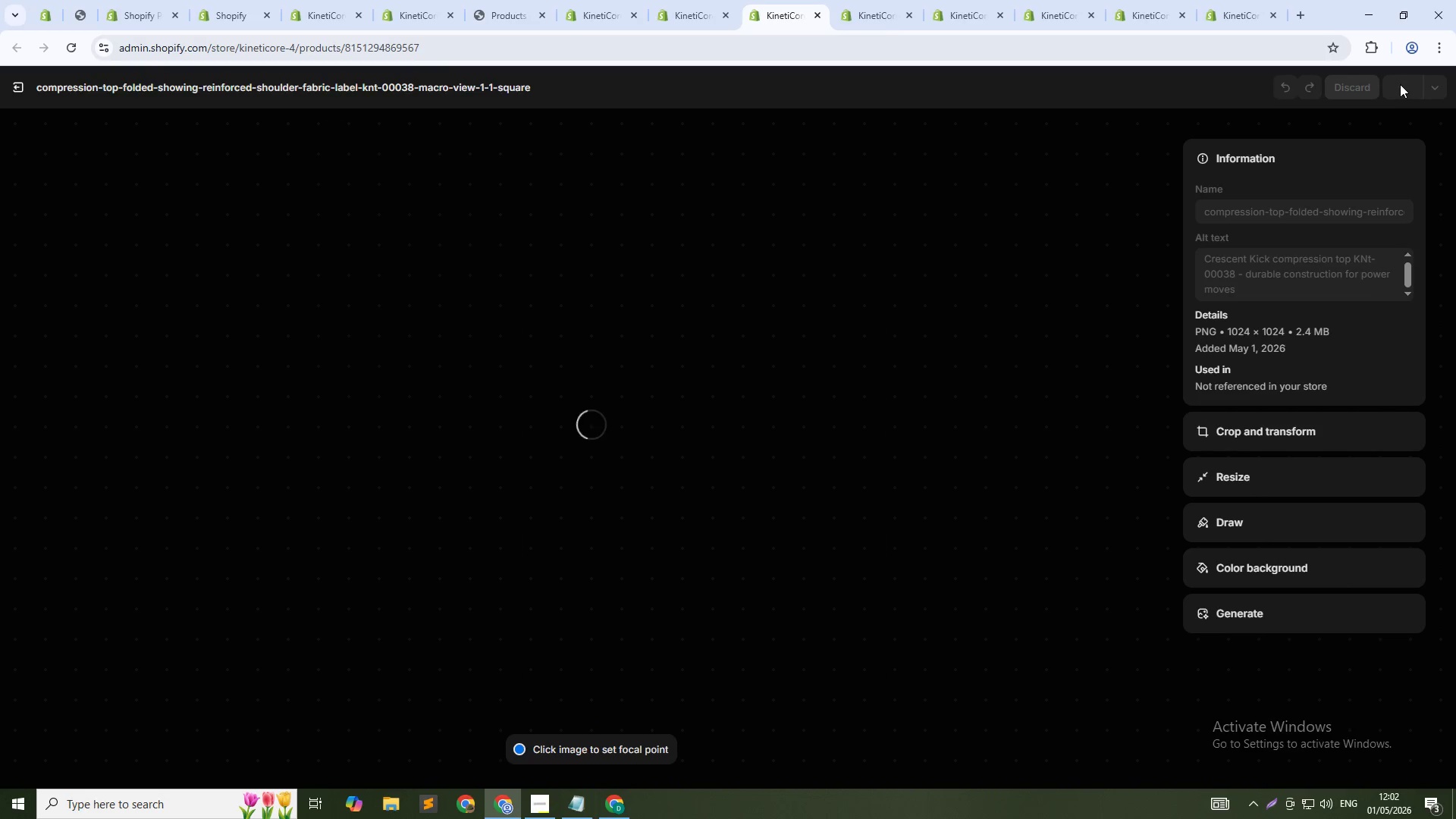 
mouse_move([1374, 77])
 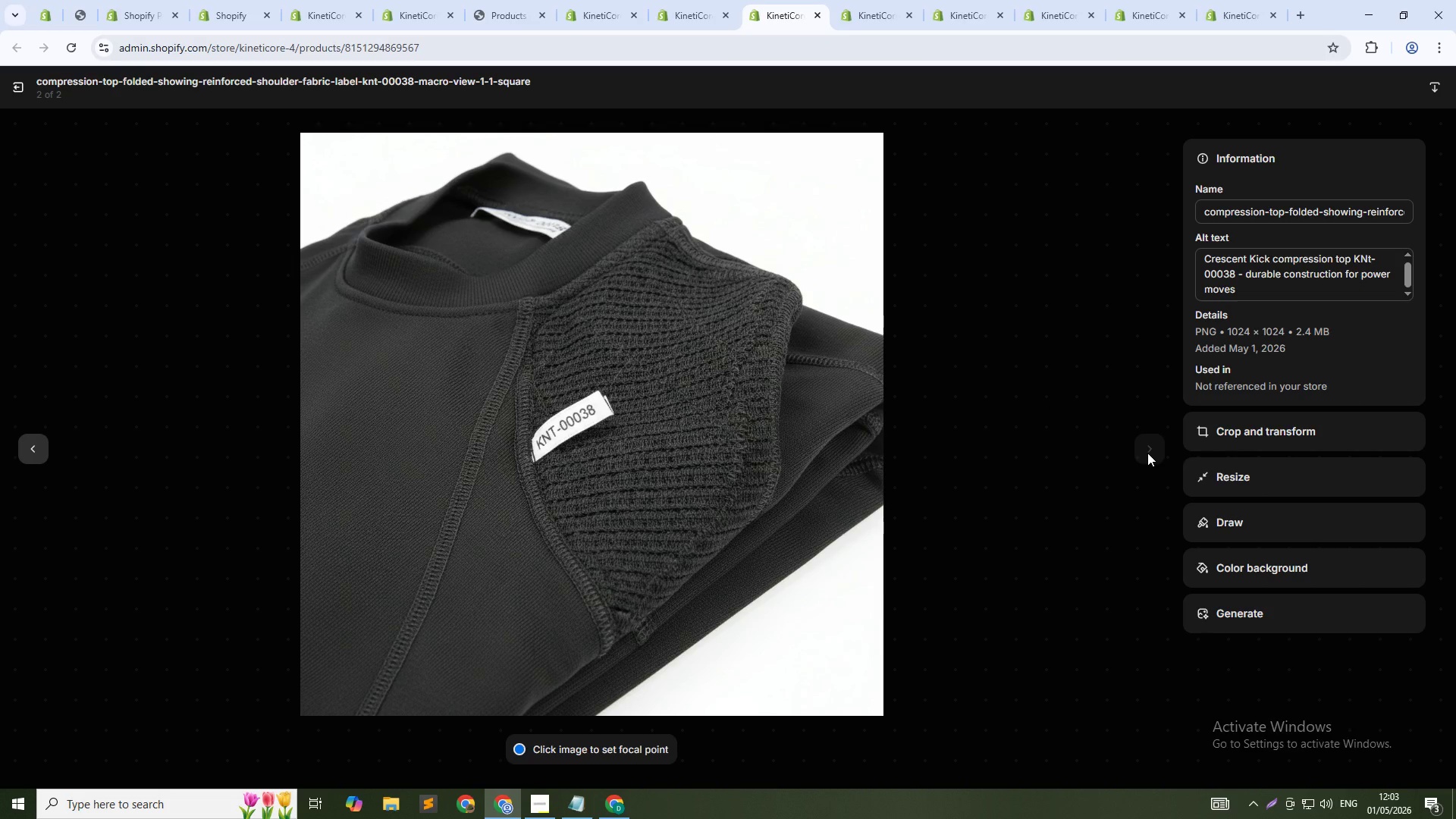 
wait(64.74)
 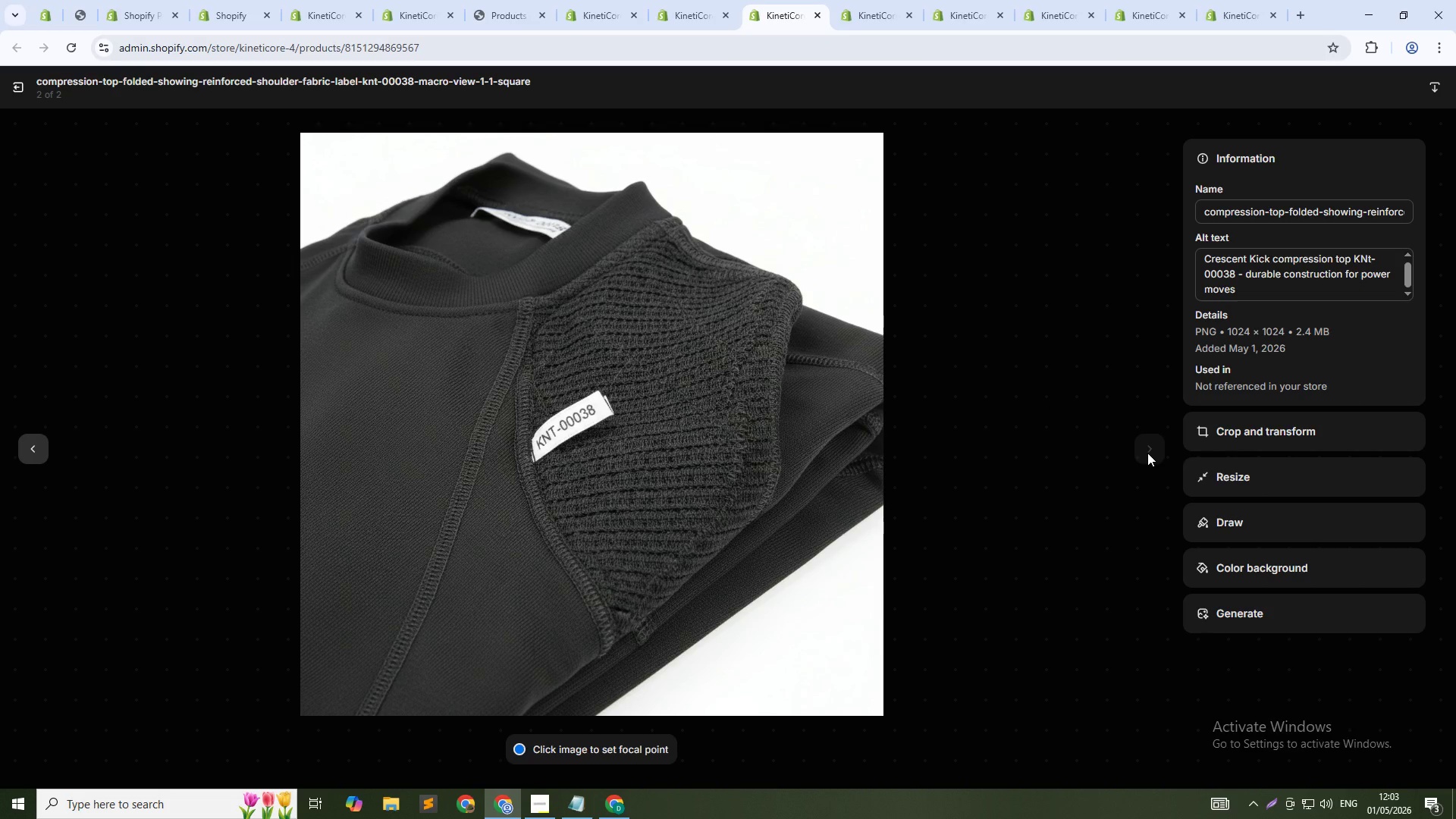 
left_click([19, 83])
 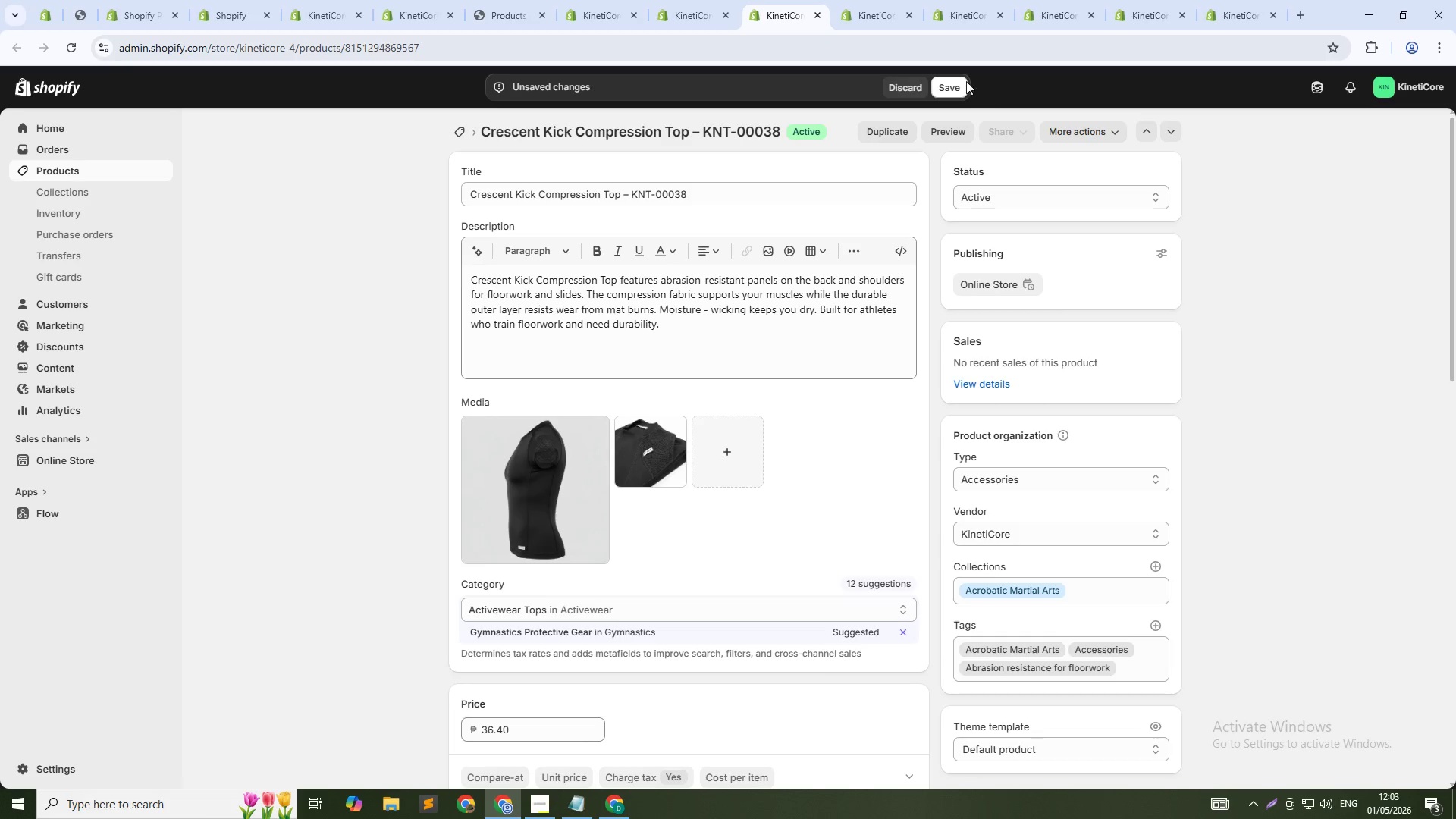 
left_click([959, 81])
 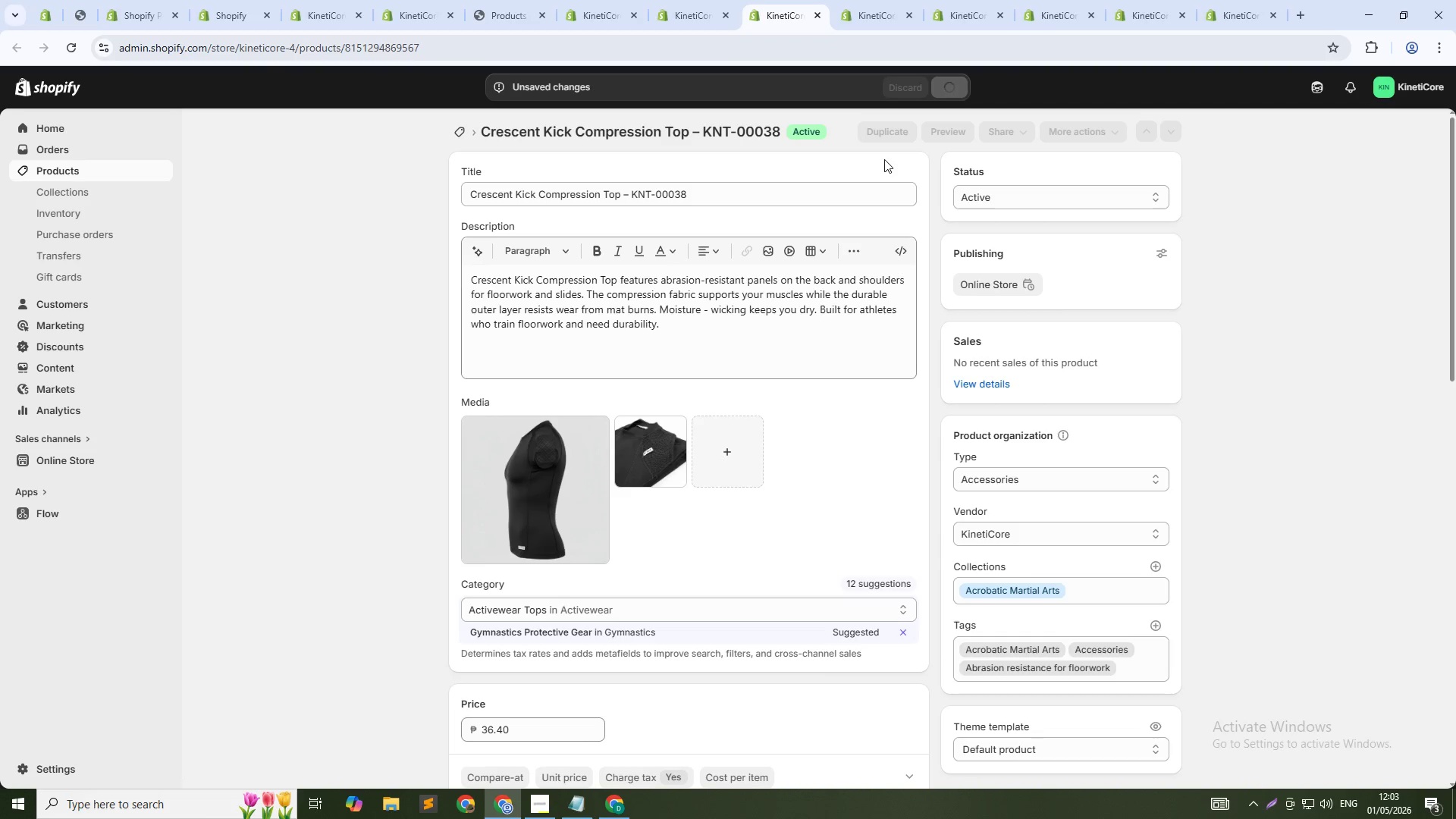 
left_click([871, 0])
 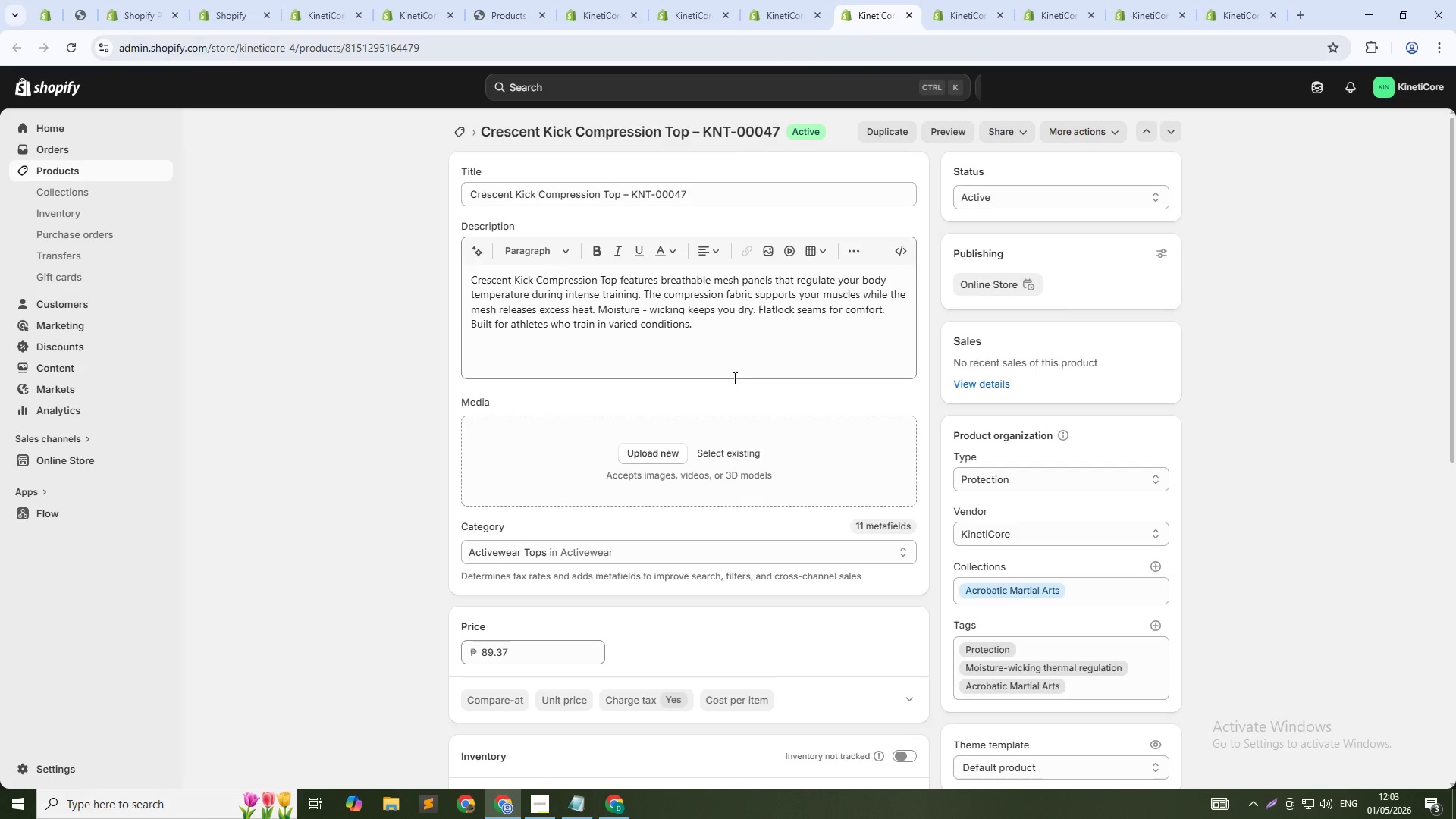 
left_click([739, 452])
 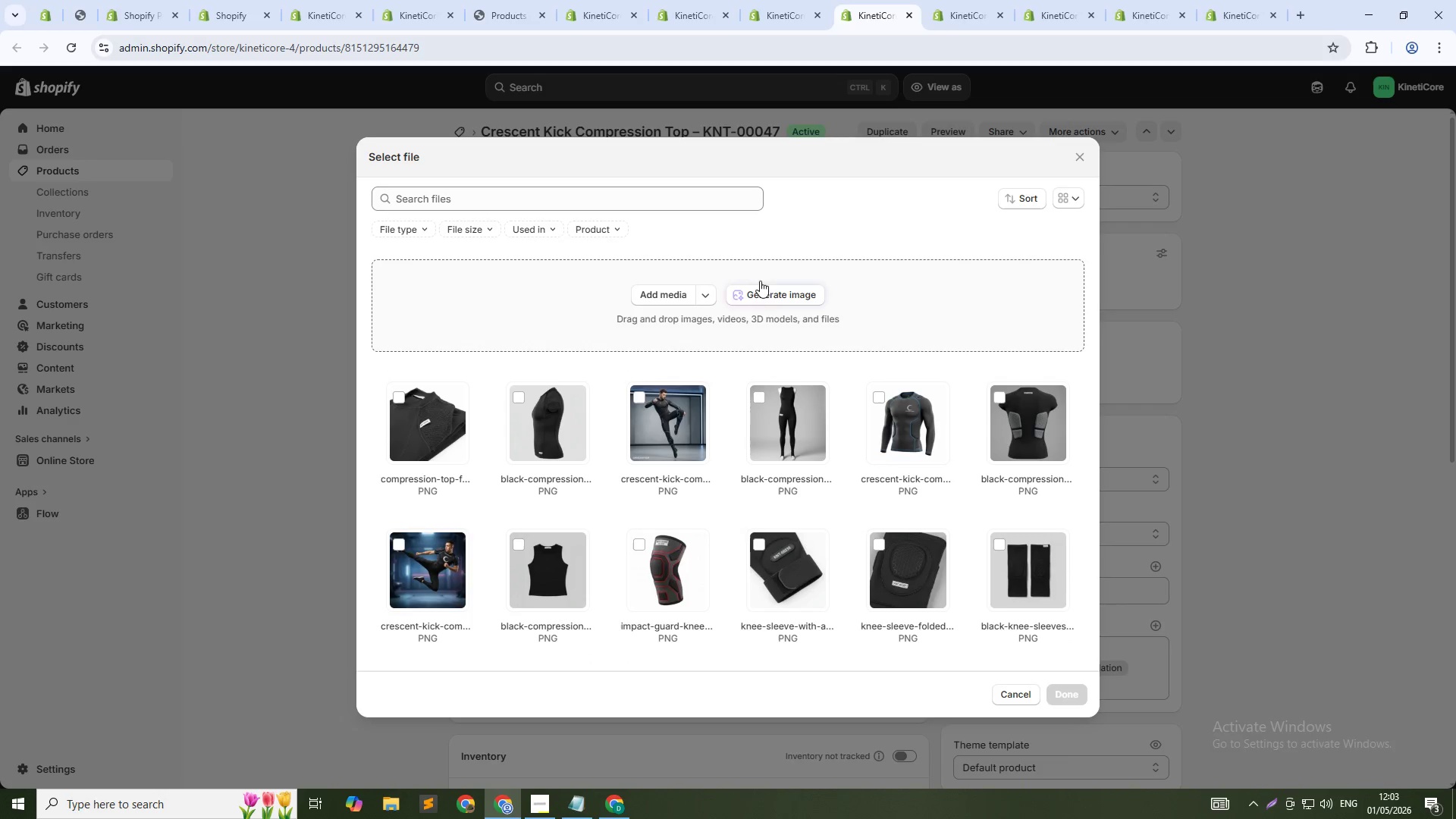 
left_click([761, 290])
 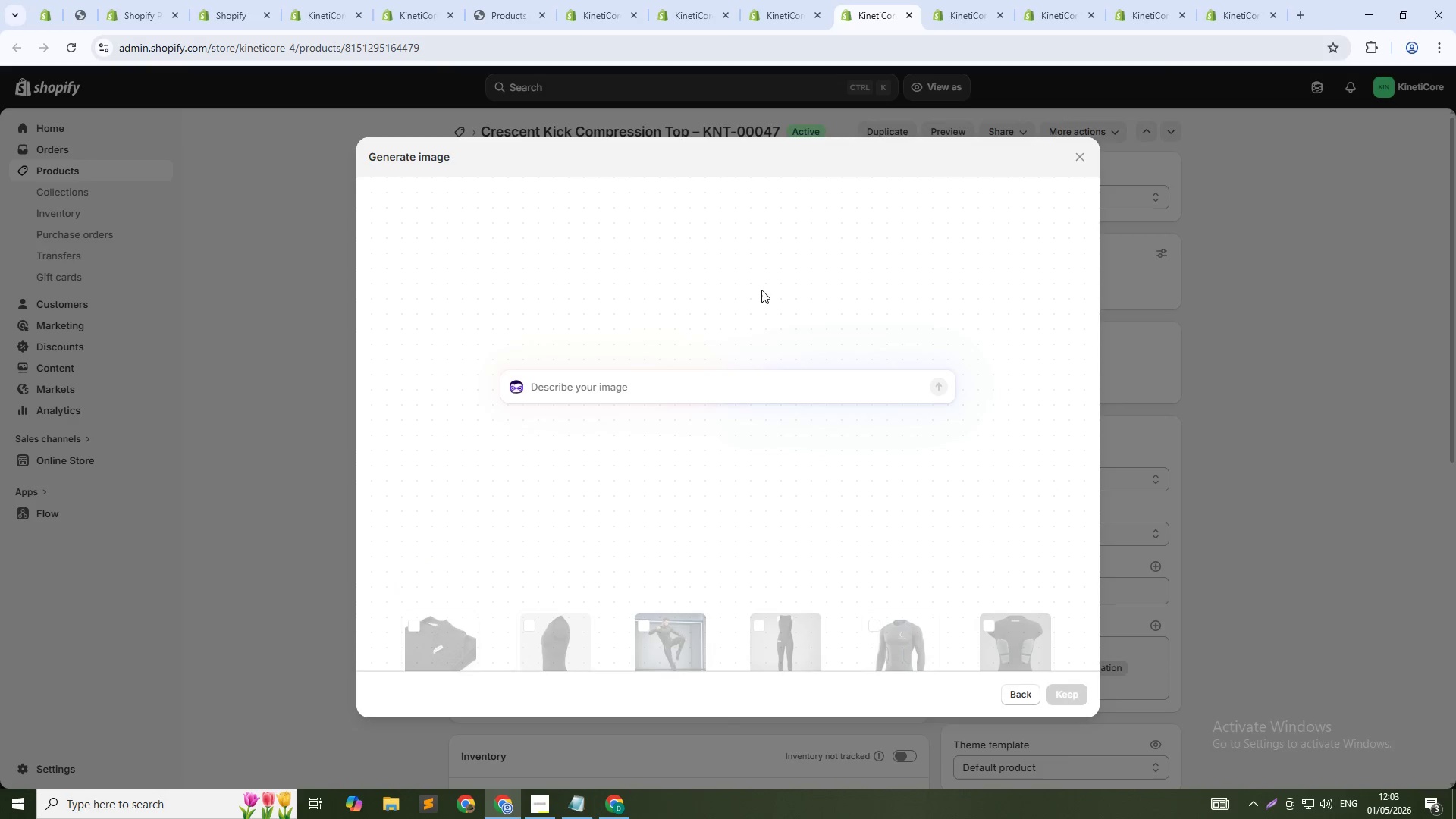 
type(Black compression top on gray backg)
key(Backspace)
type(round, back view with breathable mesh panels, tag KNT-00047, clean studio lighting, 1:1 suqre)
key(Backspace)
key(Backspace)
key(Backspace)
key(Backspace)
key(Backspace)
type(qure)
 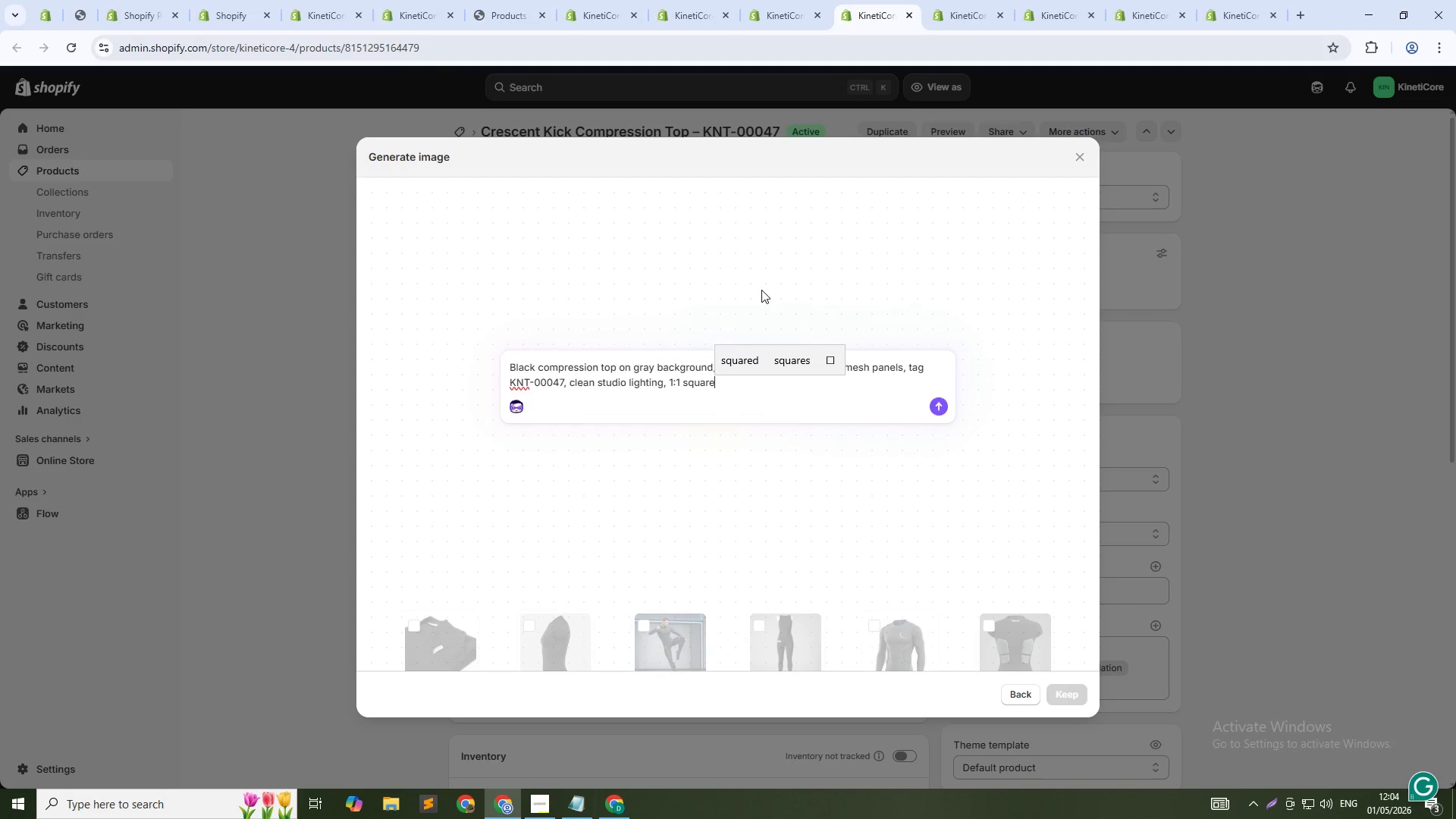 
 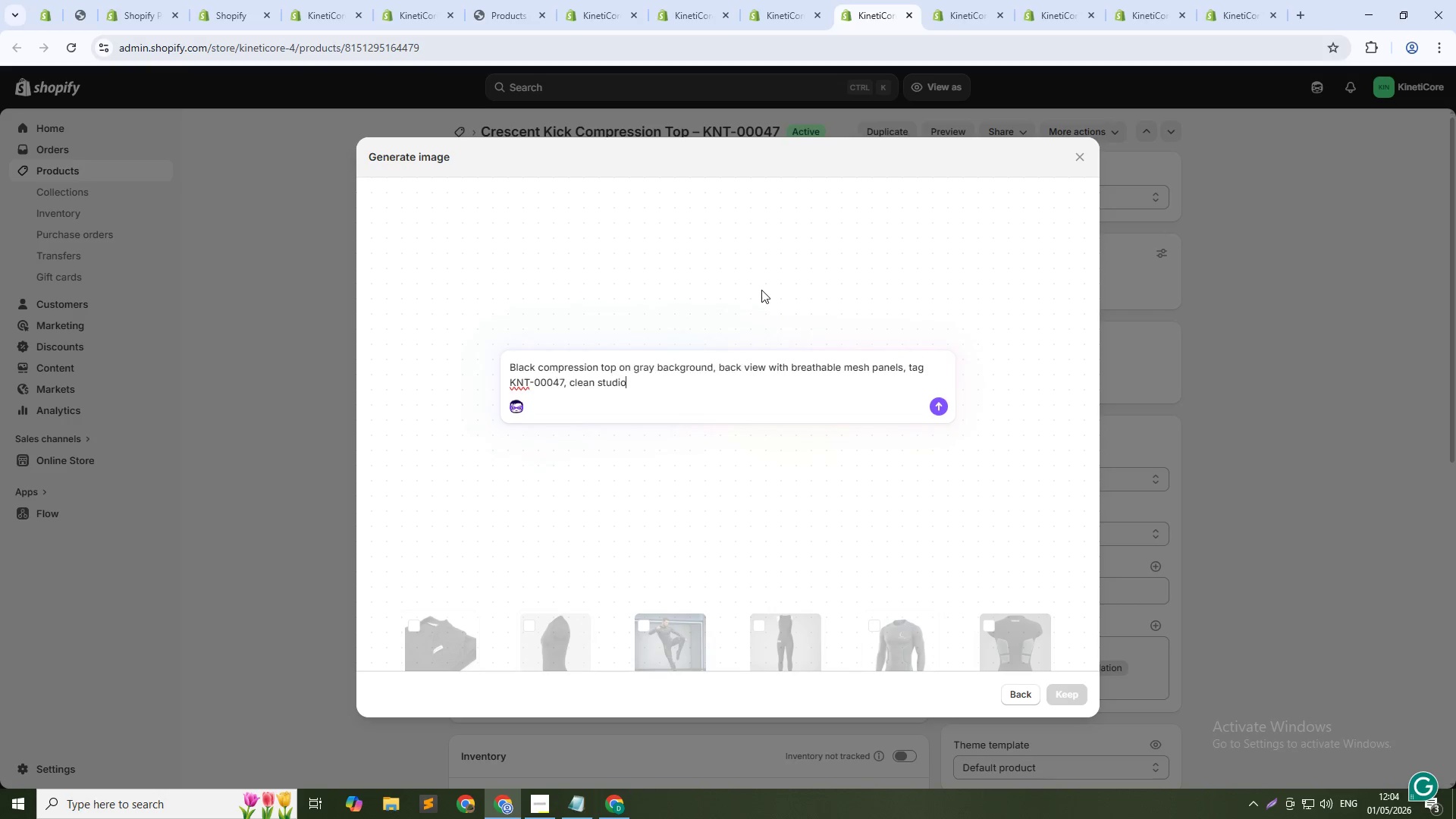 
hold_key(key=A, duration=0.31)
 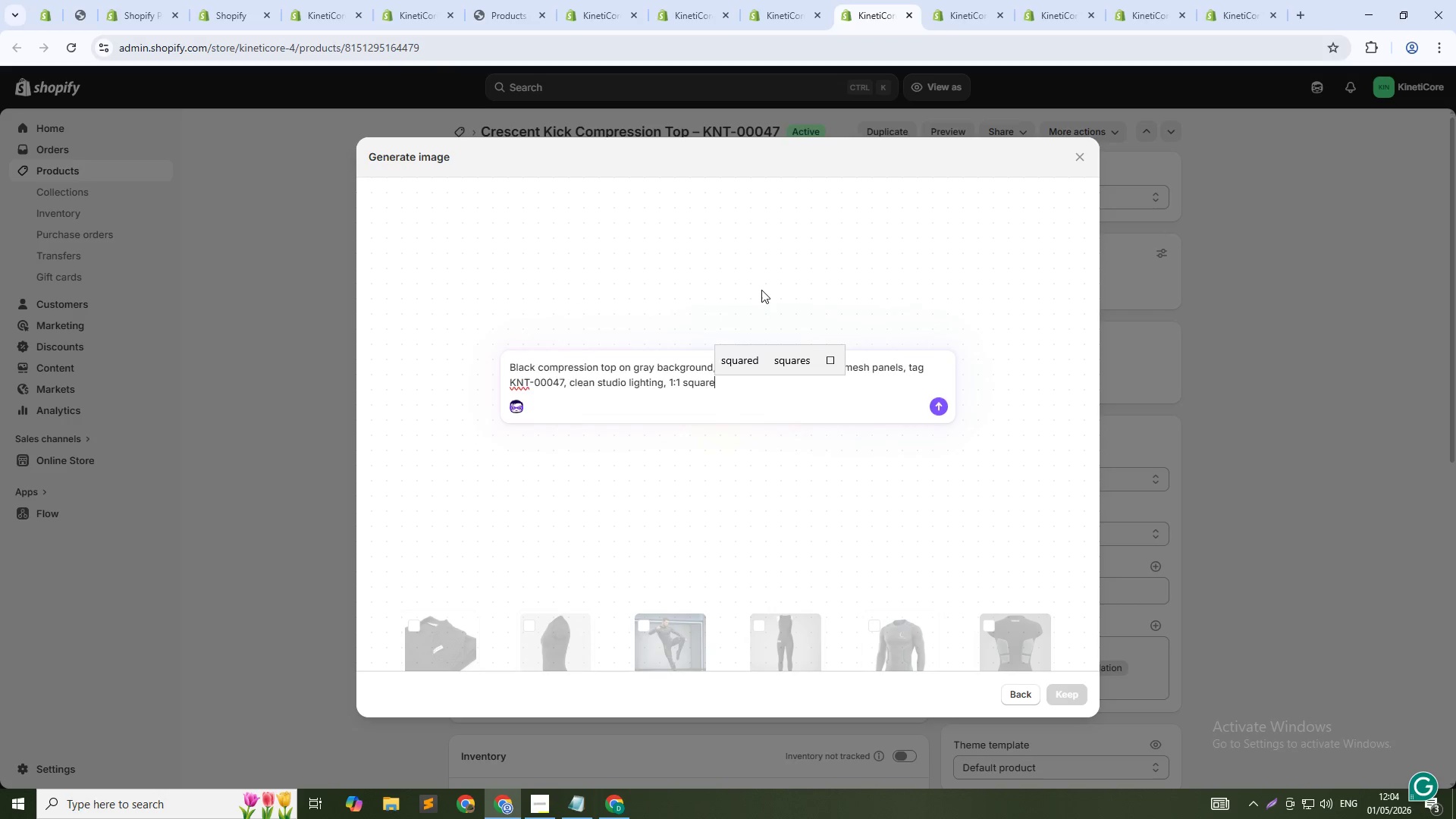 
key(Enter)
 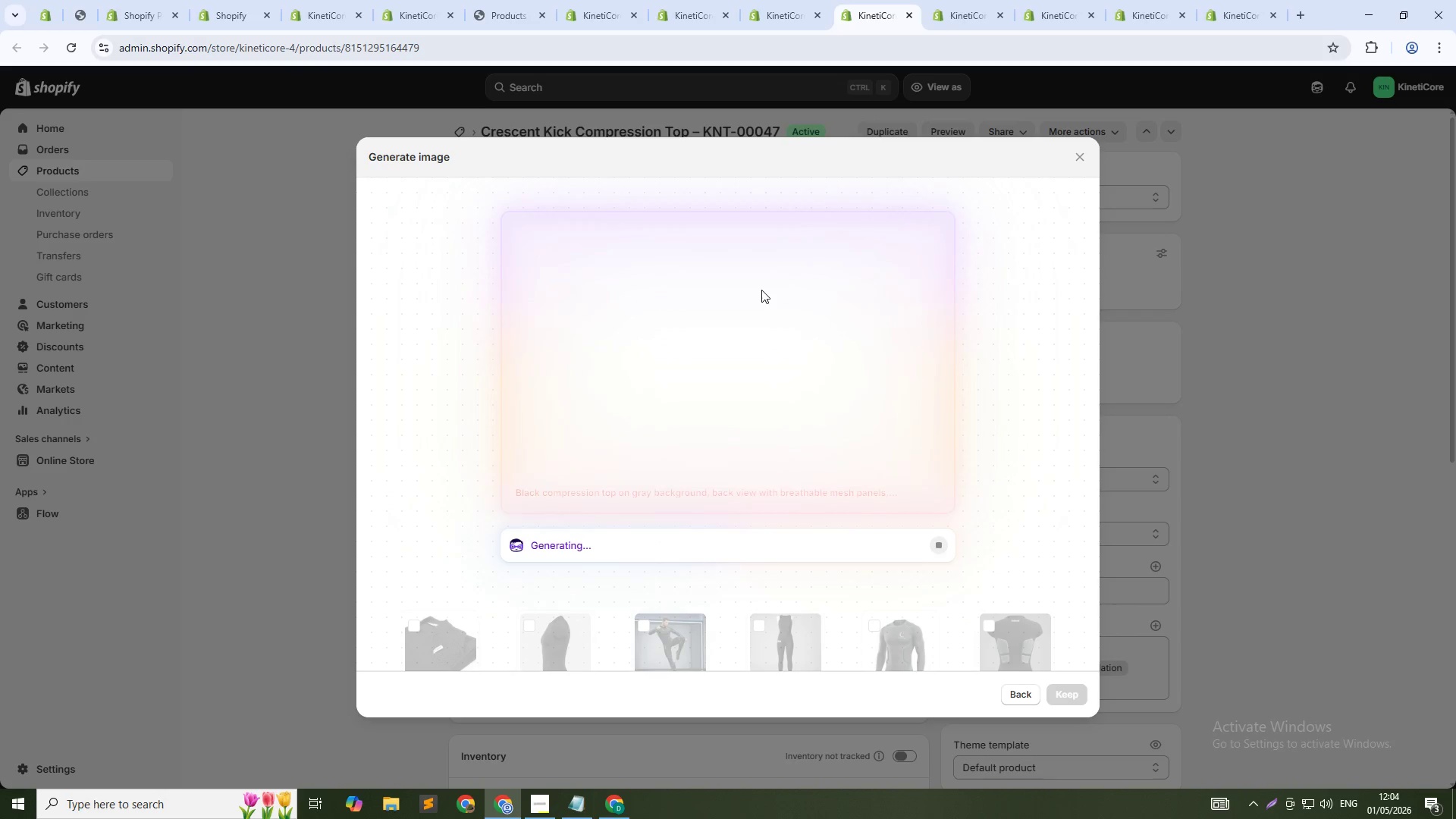 
key(Alt+AltLeft)
 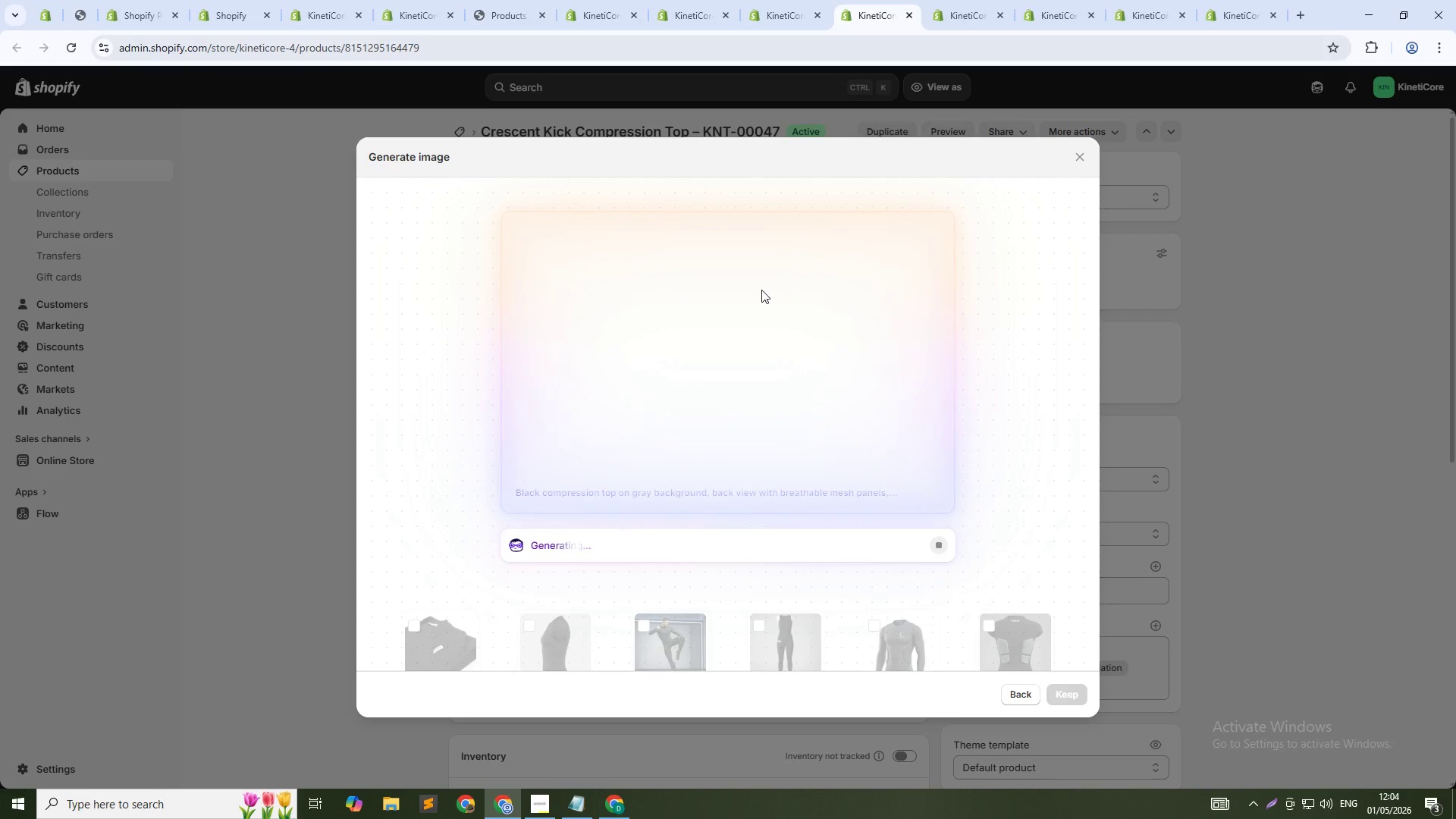 
key(Alt+Tab)